 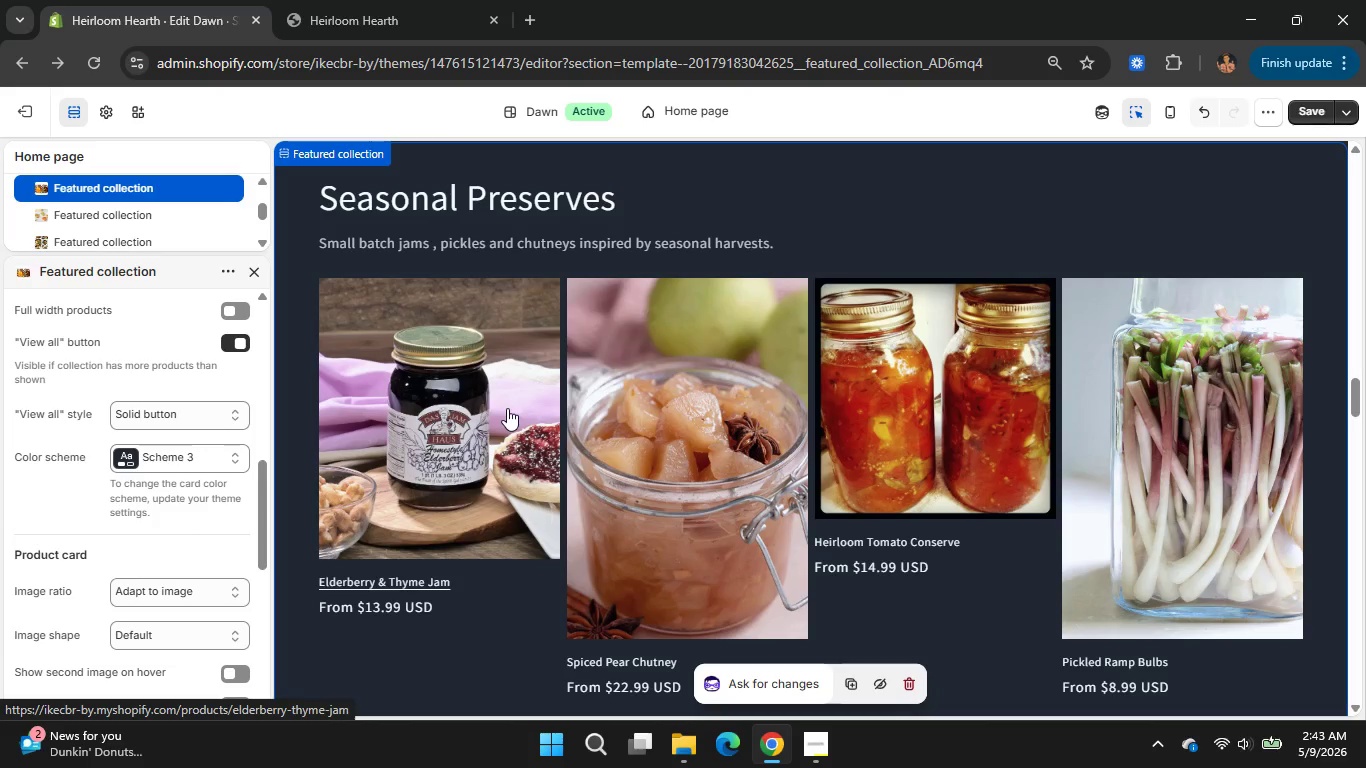 
left_click([319, 436])
 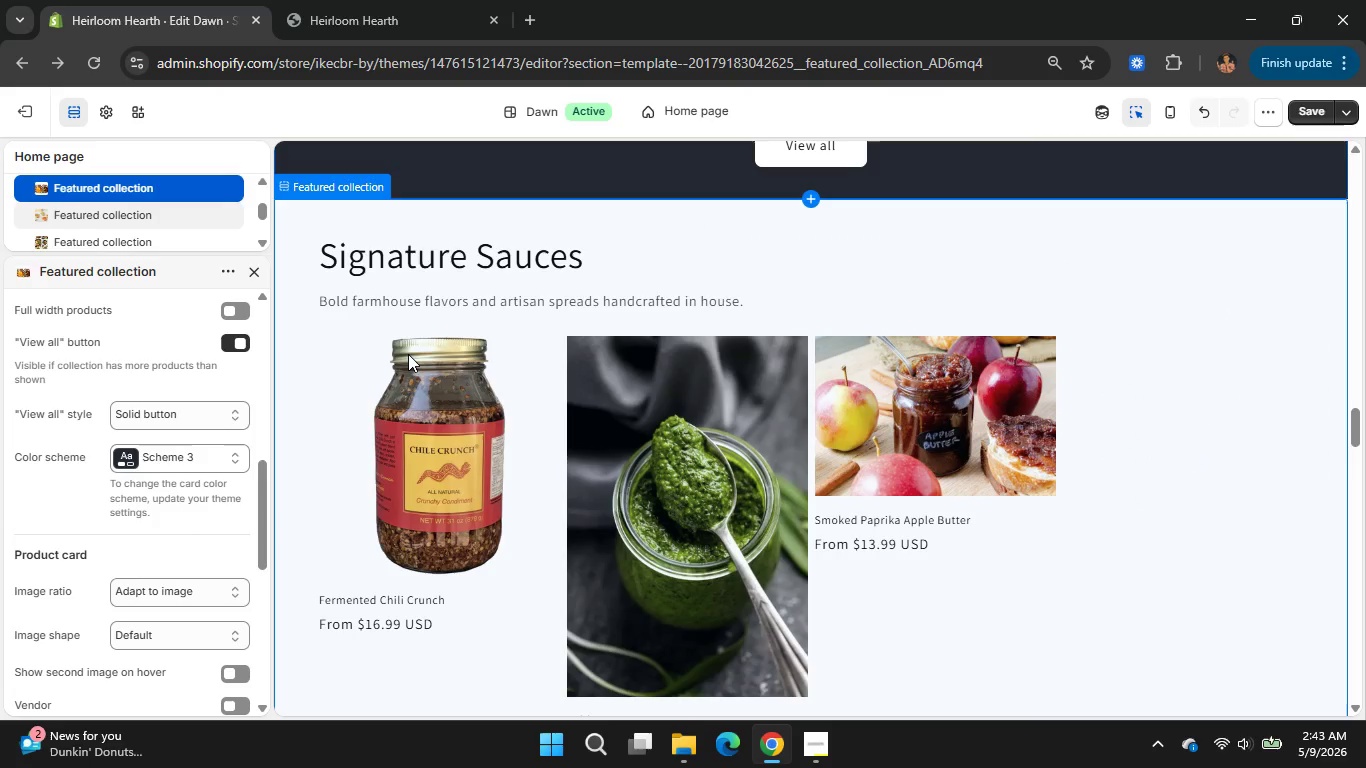 
wait(9.64)
 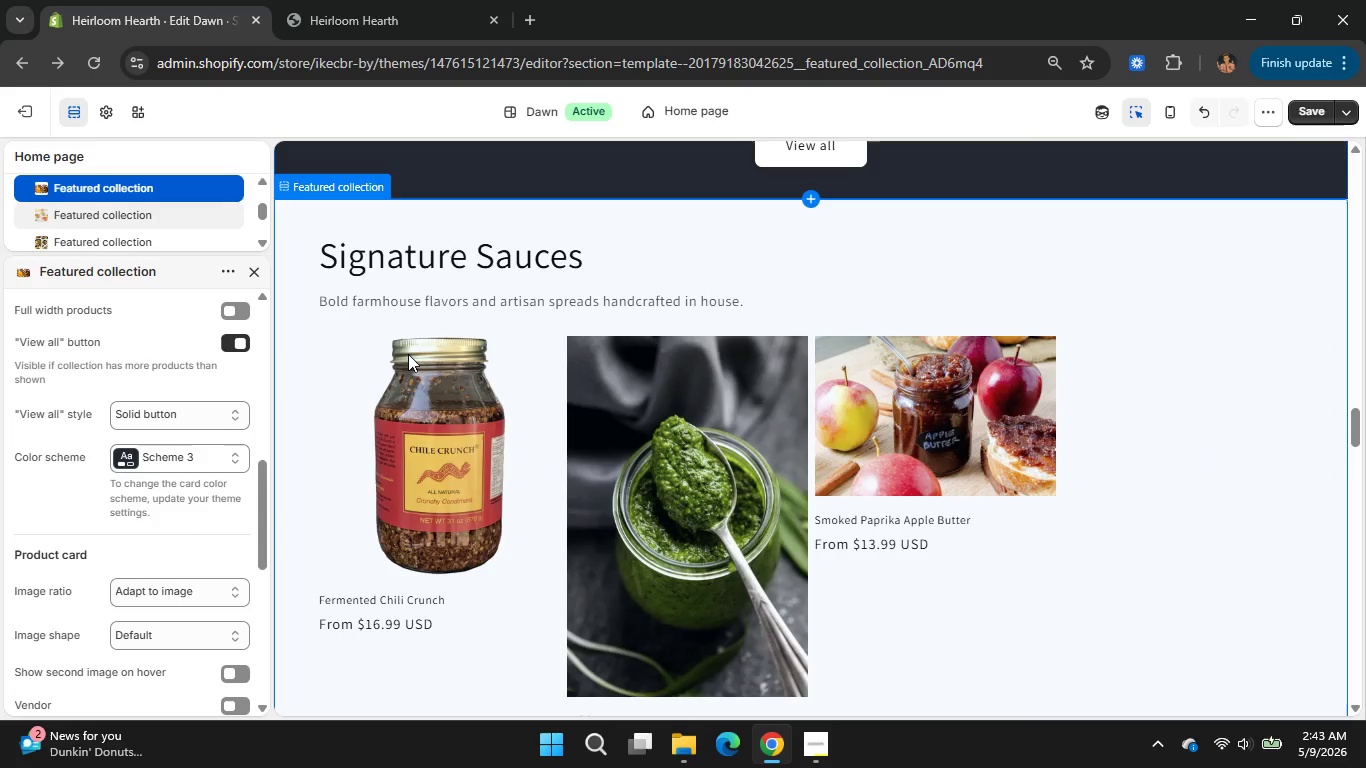 
left_click([222, 447])
 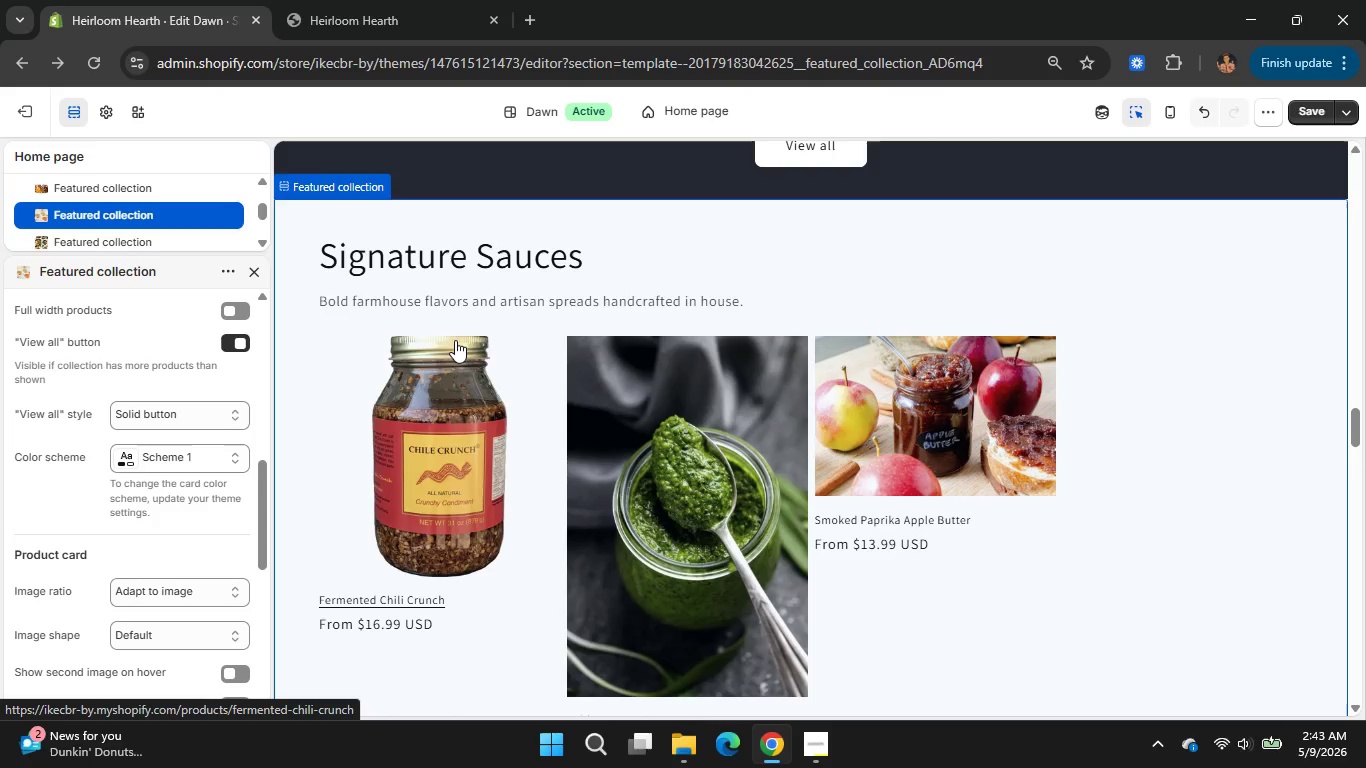 
left_click([241, 282])
 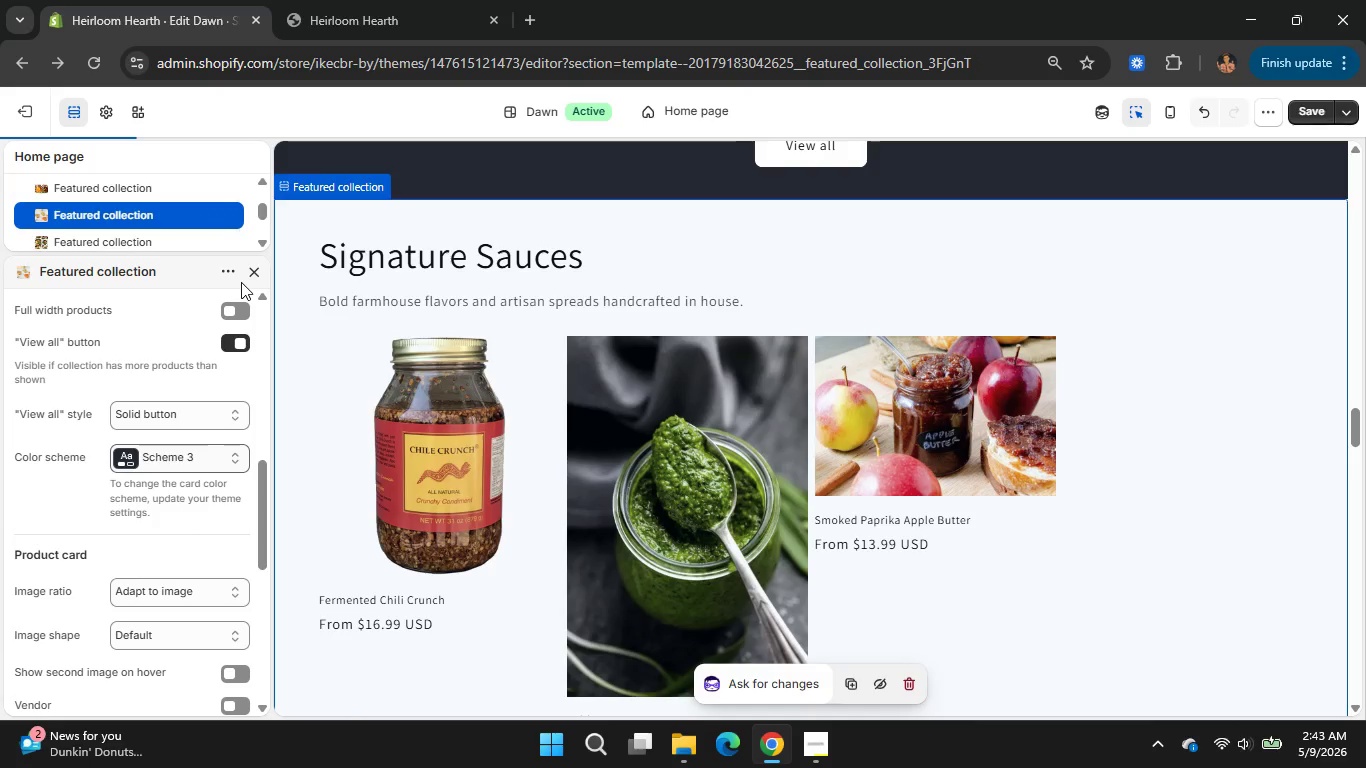 
scroll: coordinate [407, 571], scroll_direction: down, amount: 6.0
 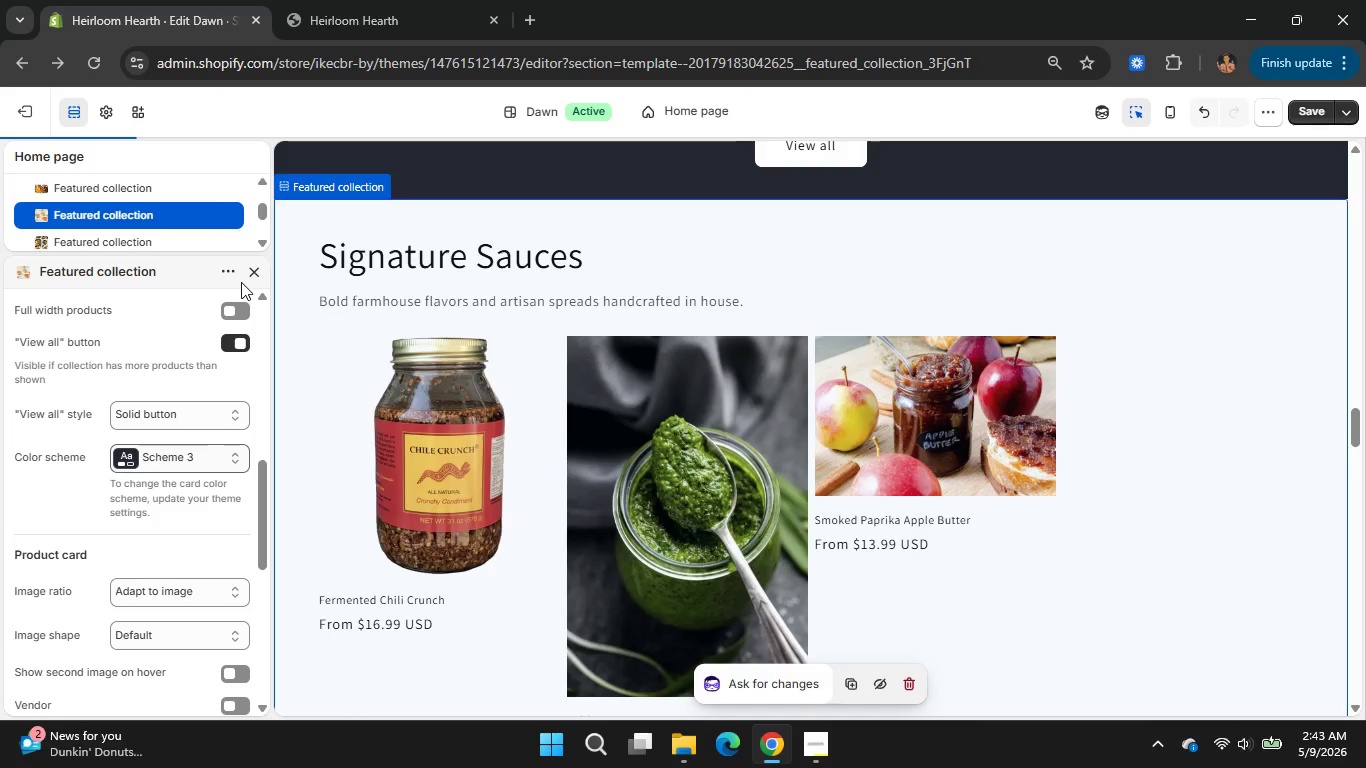 
left_click([284, 477])
 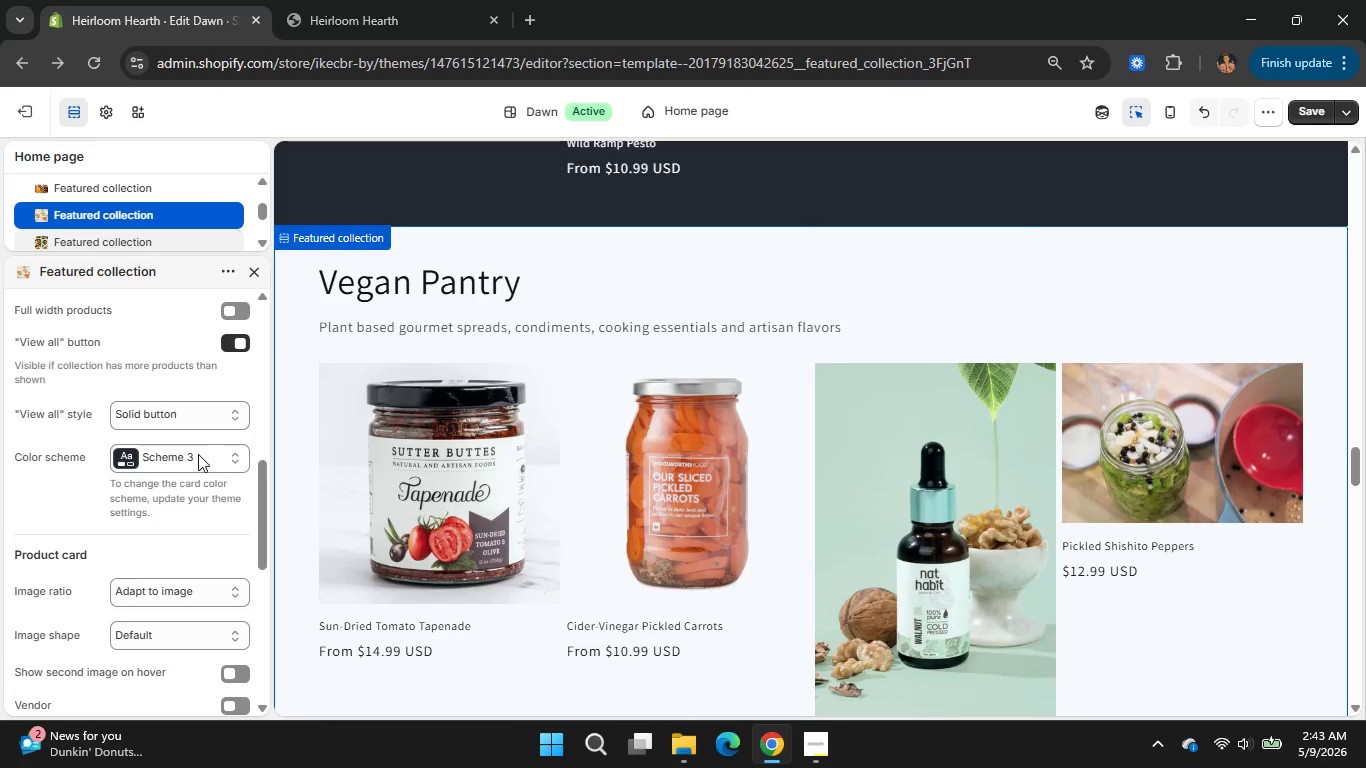 
wait(7.11)
 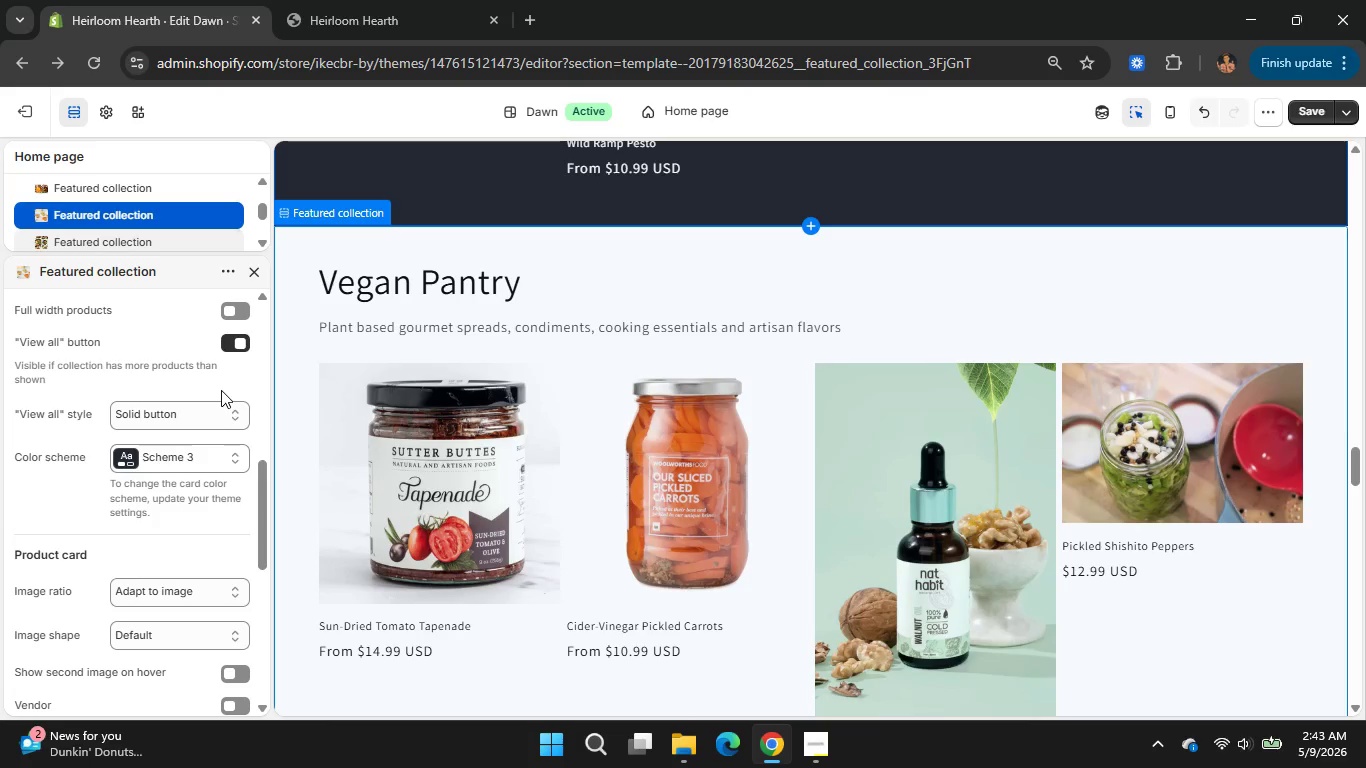 
left_click([310, 358])
 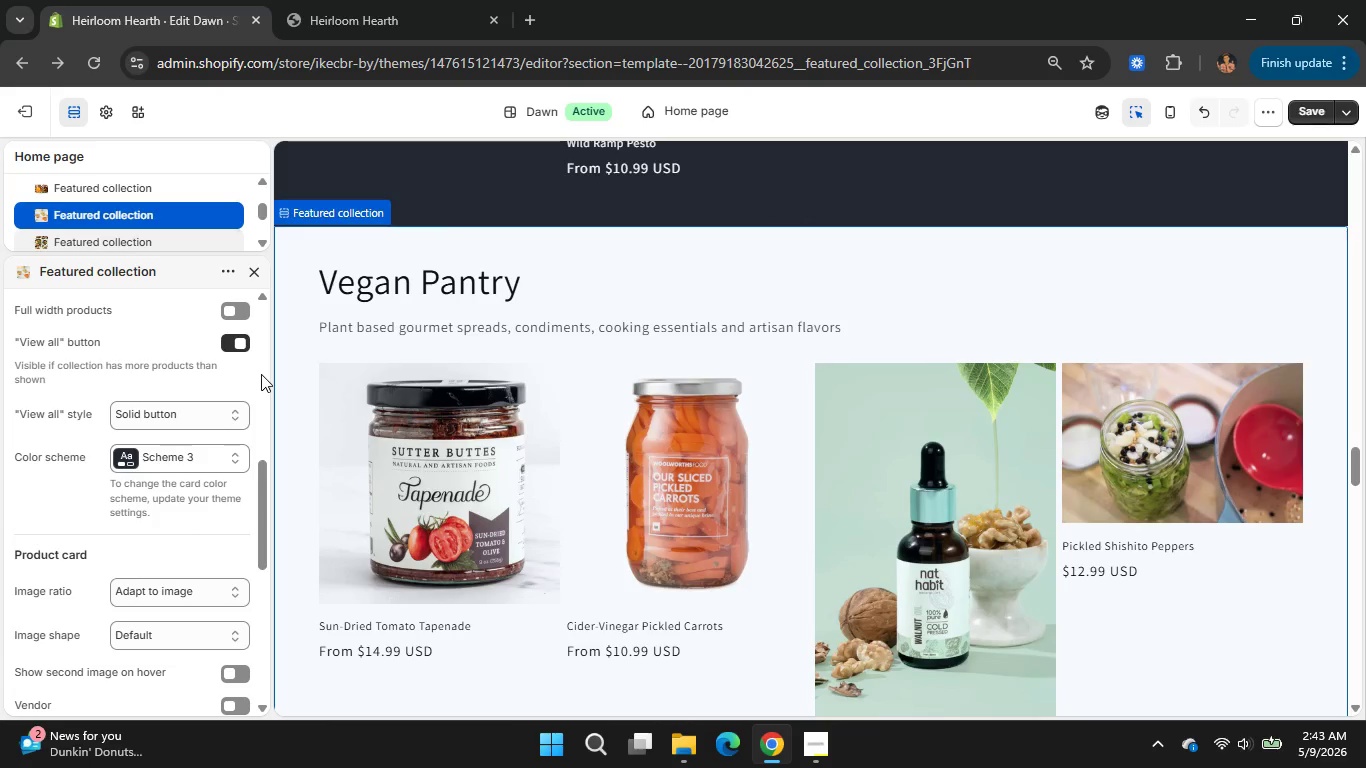 
left_click([219, 404])
 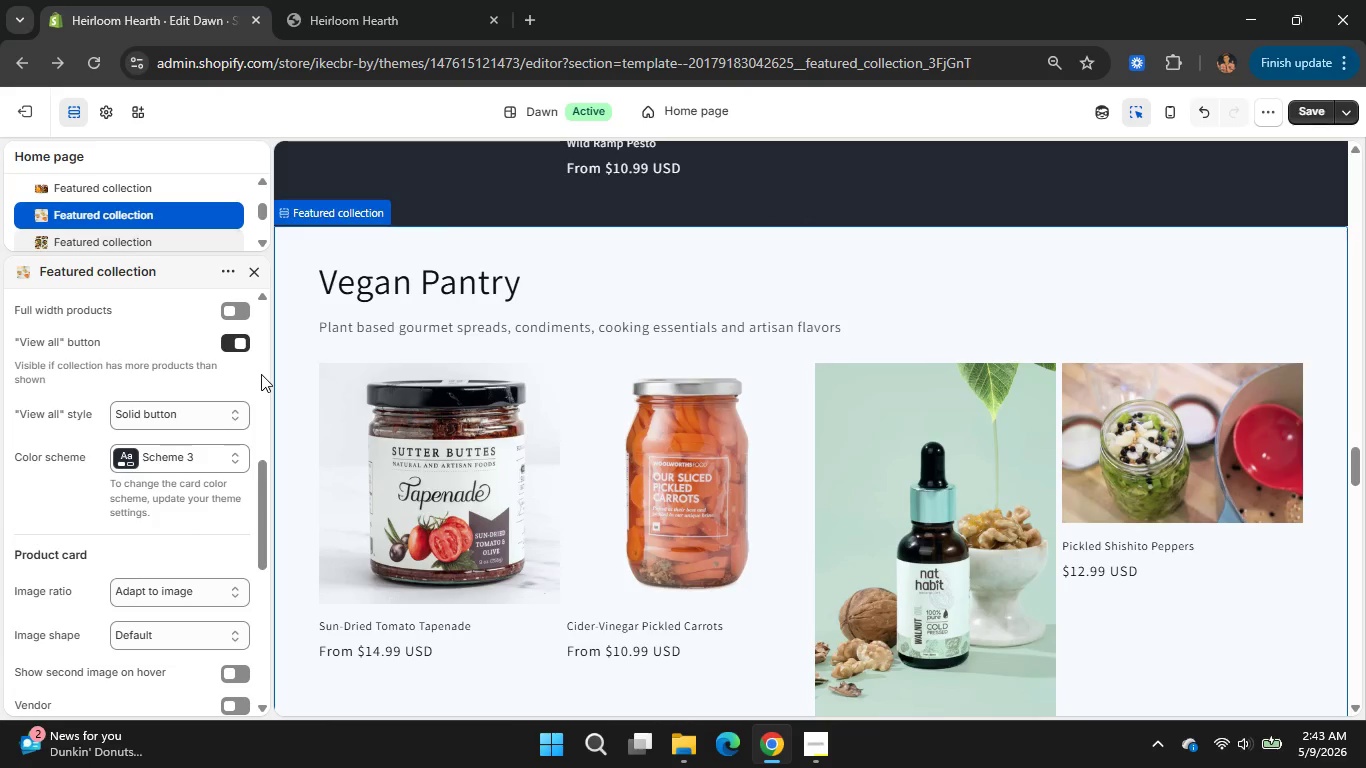 
left_click([219, 404])
 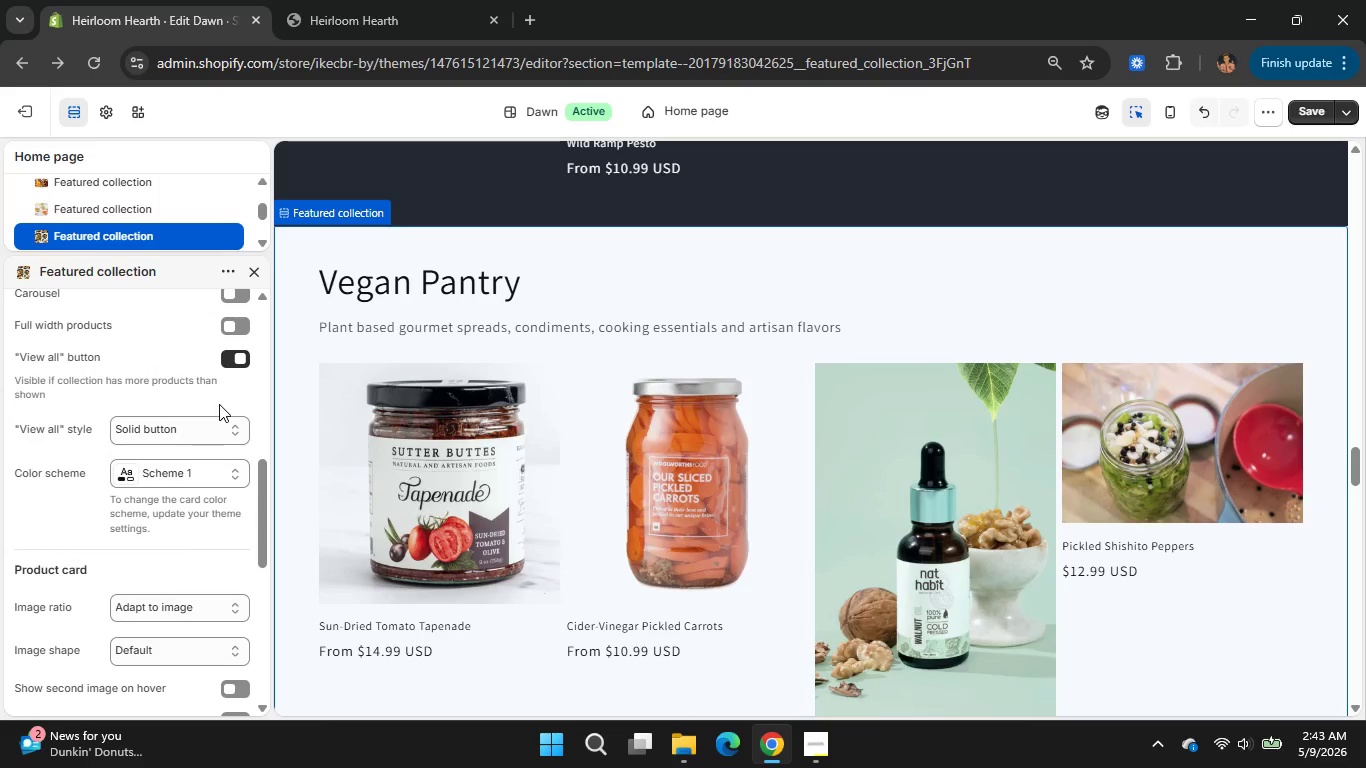 
left_click([204, 429])
 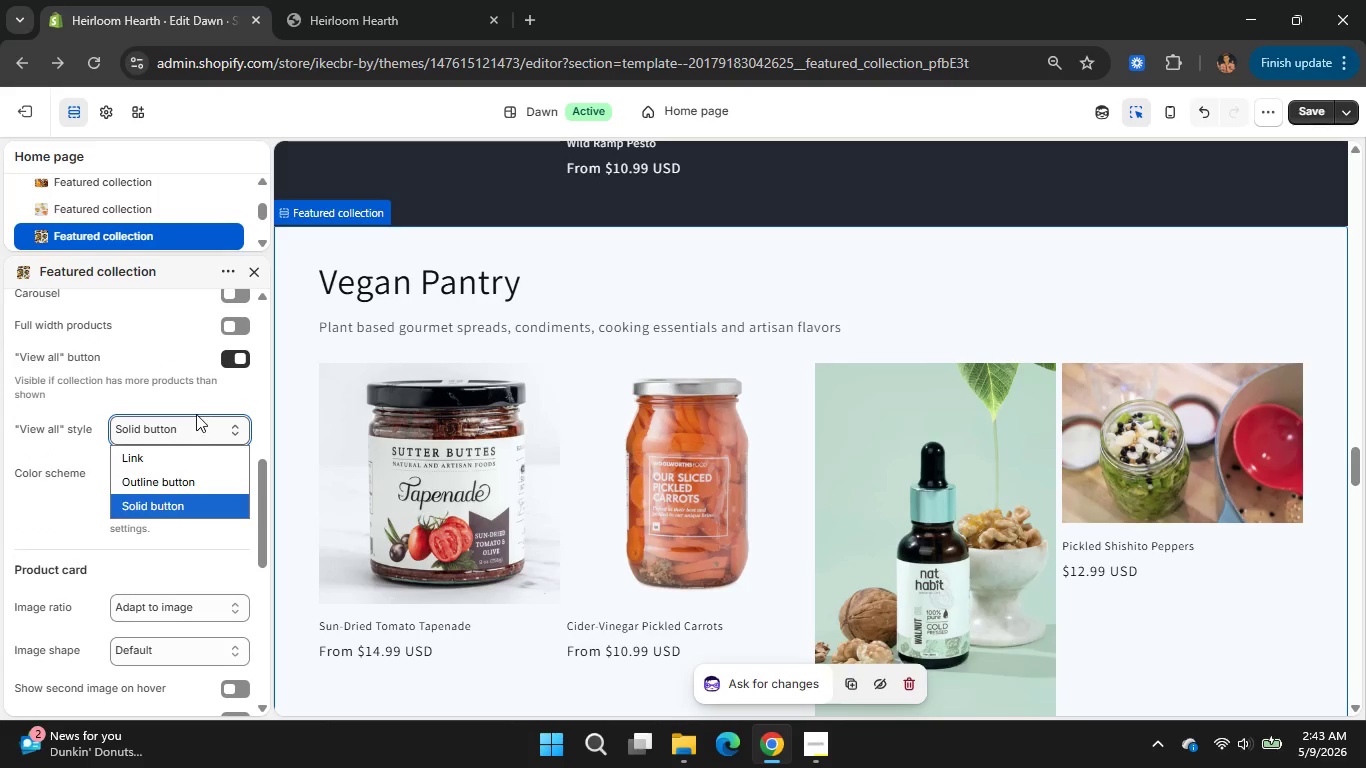 
left_click([196, 414])
 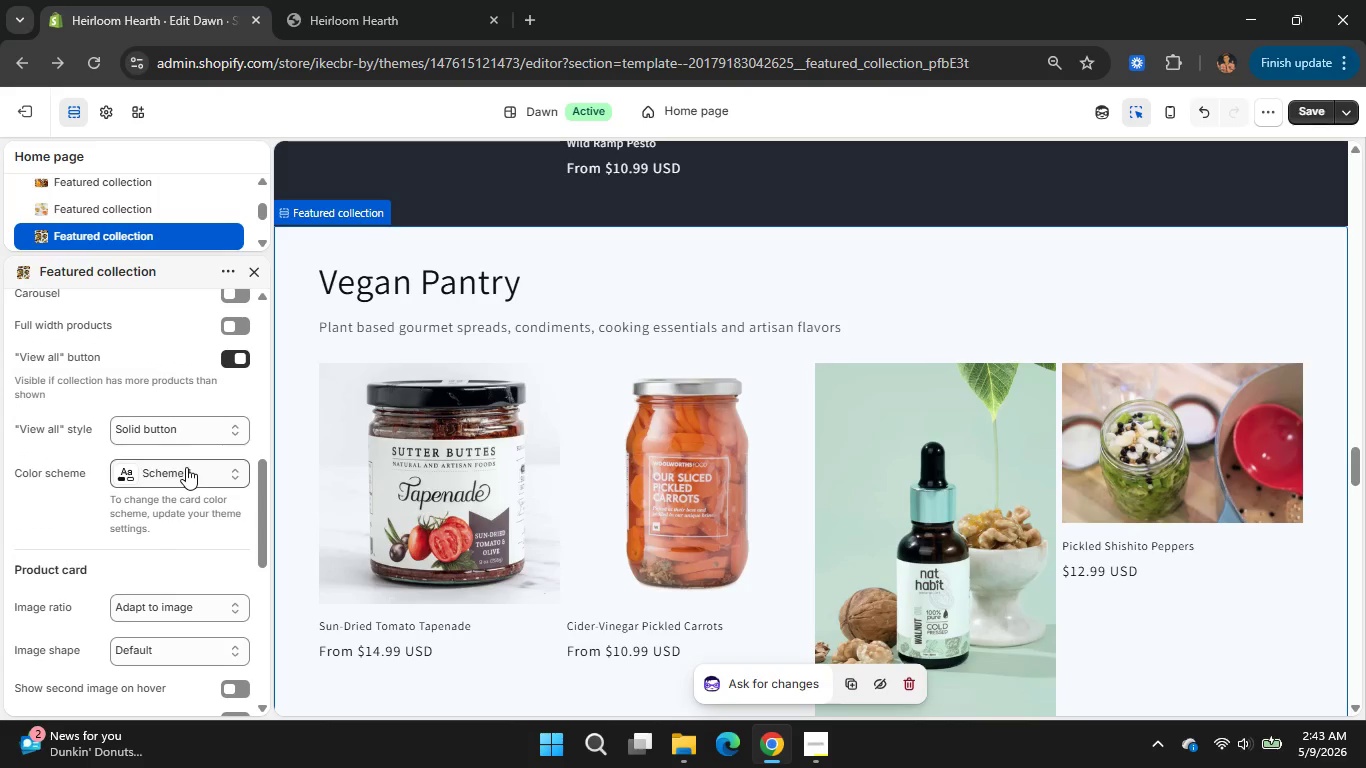 
left_click([186, 467])
 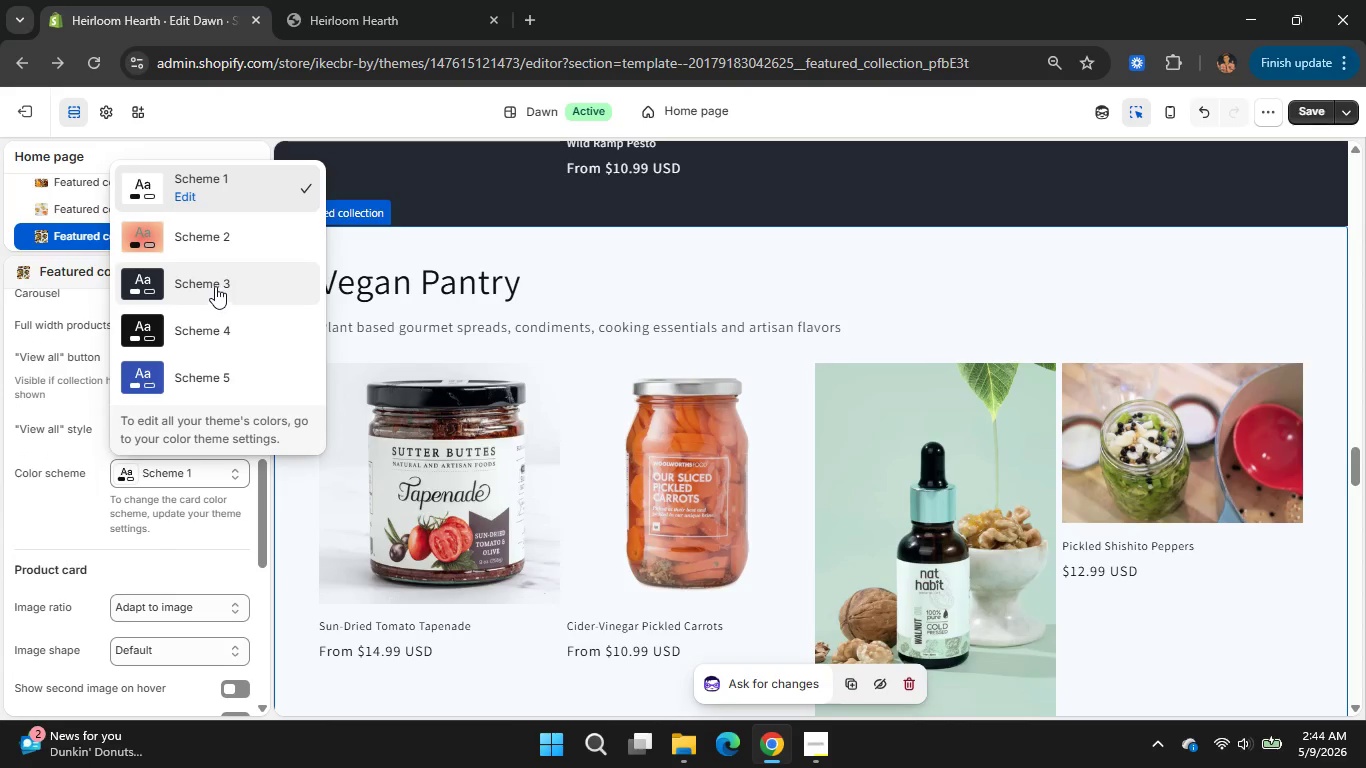 
left_click([214, 291])
 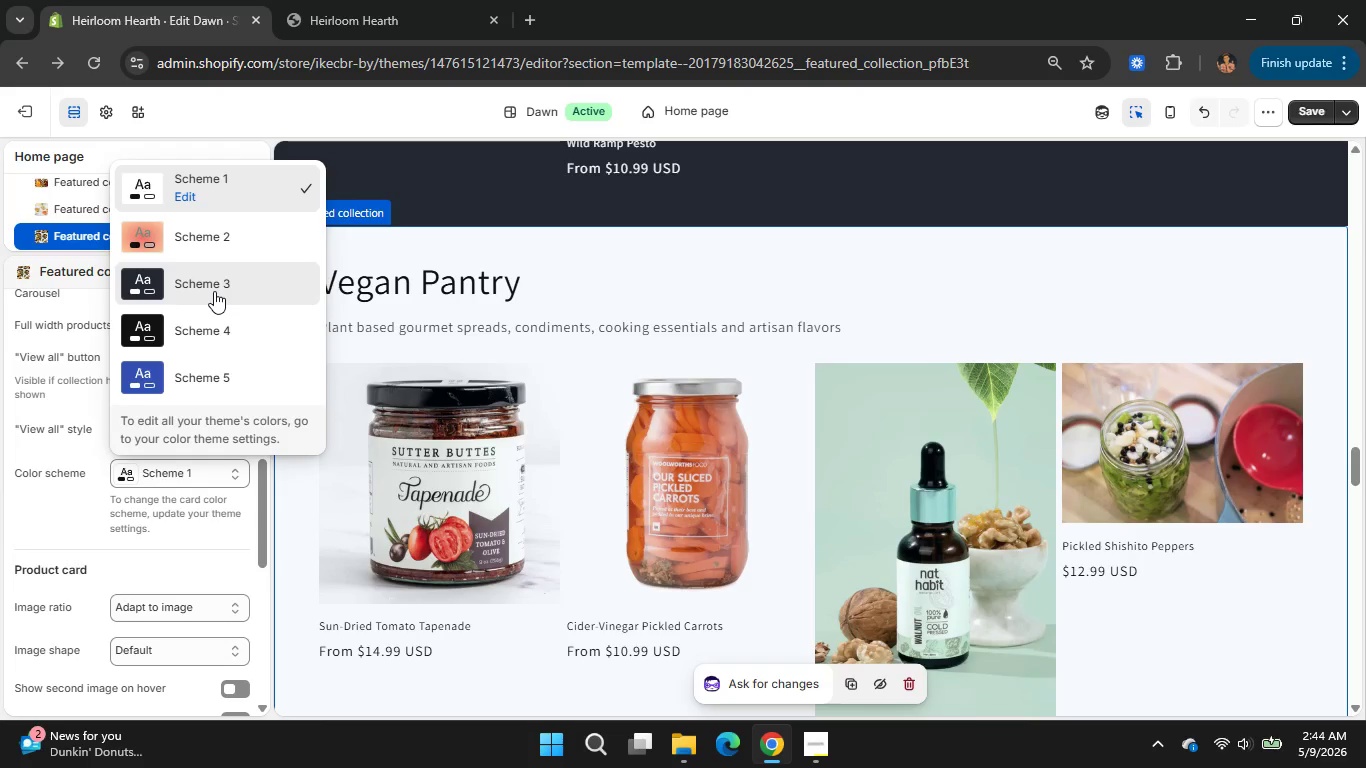 
left_click([214, 291])
 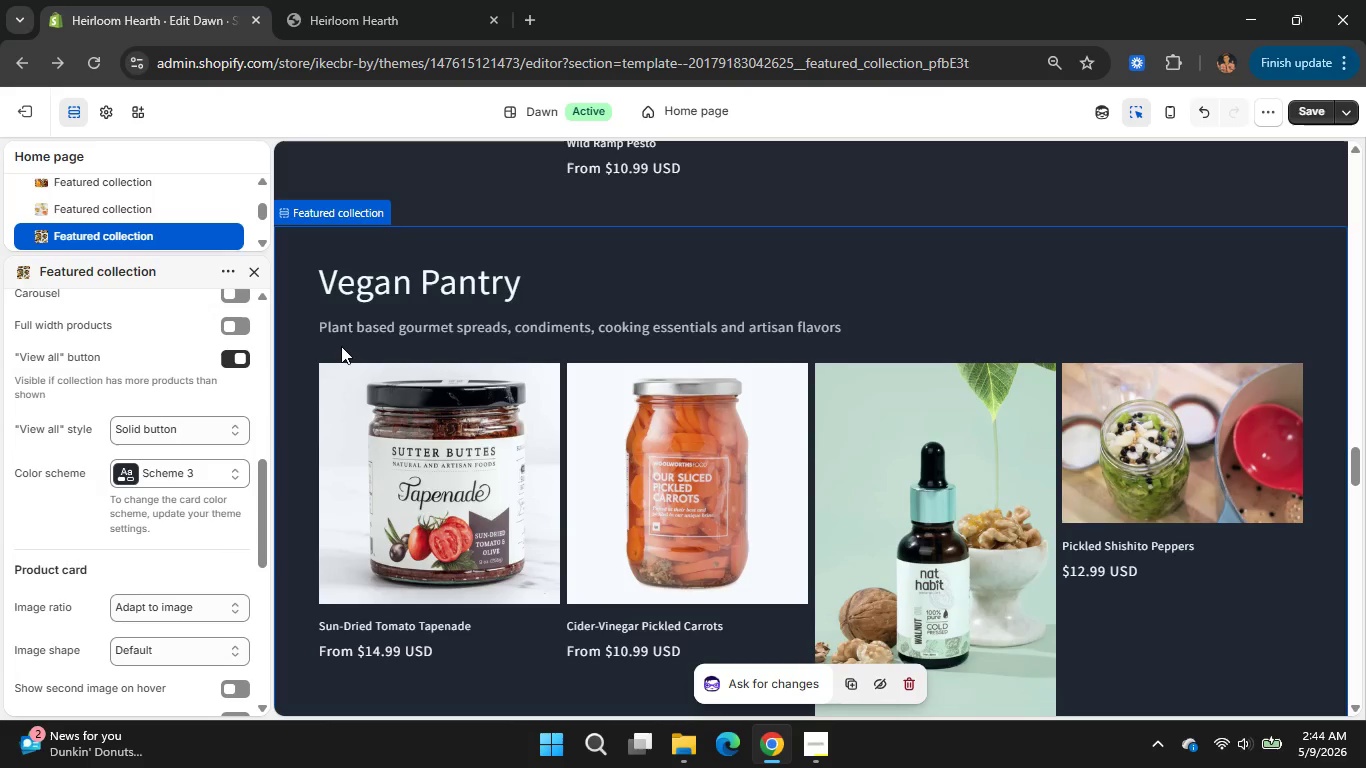 
scroll: coordinate [353, 410], scroll_direction: none, amount: 0.0
 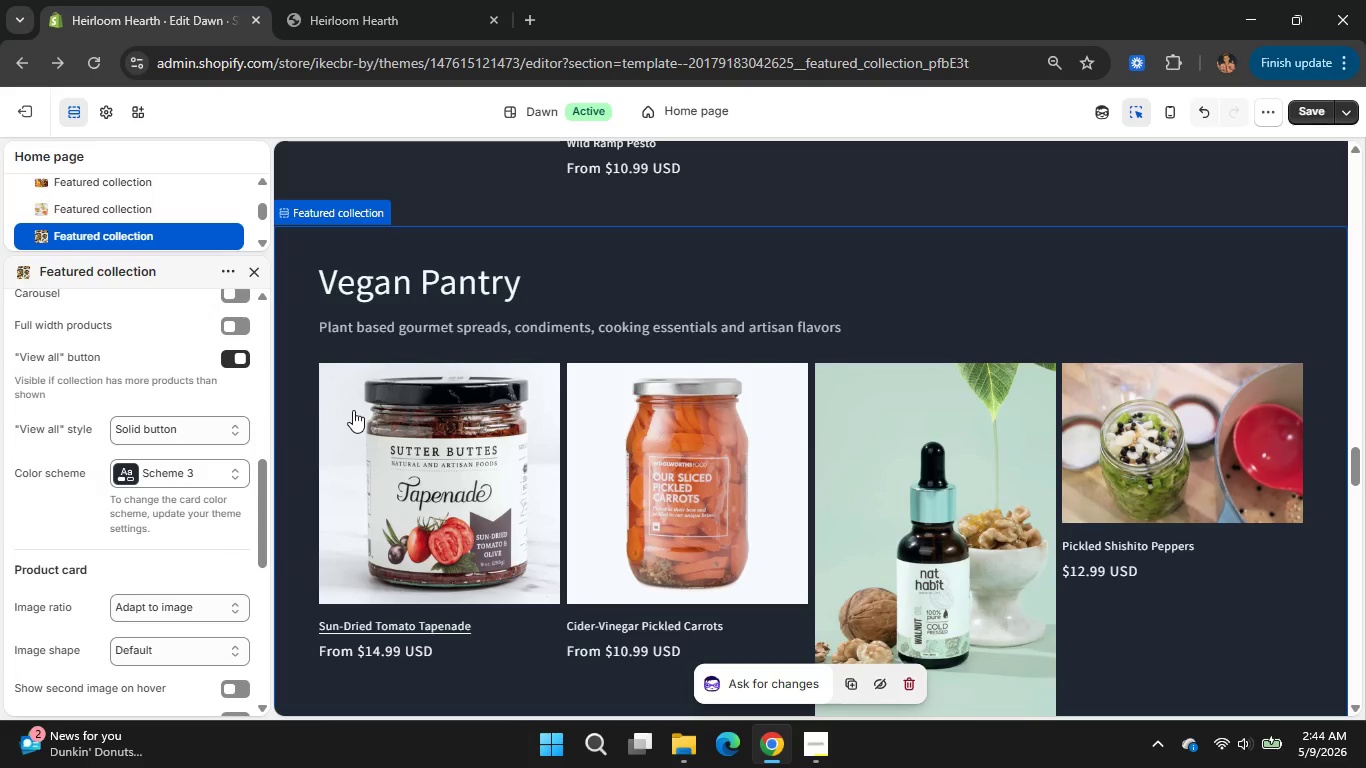 
scroll: coordinate [496, 534], scroll_direction: down, amount: 2.0
 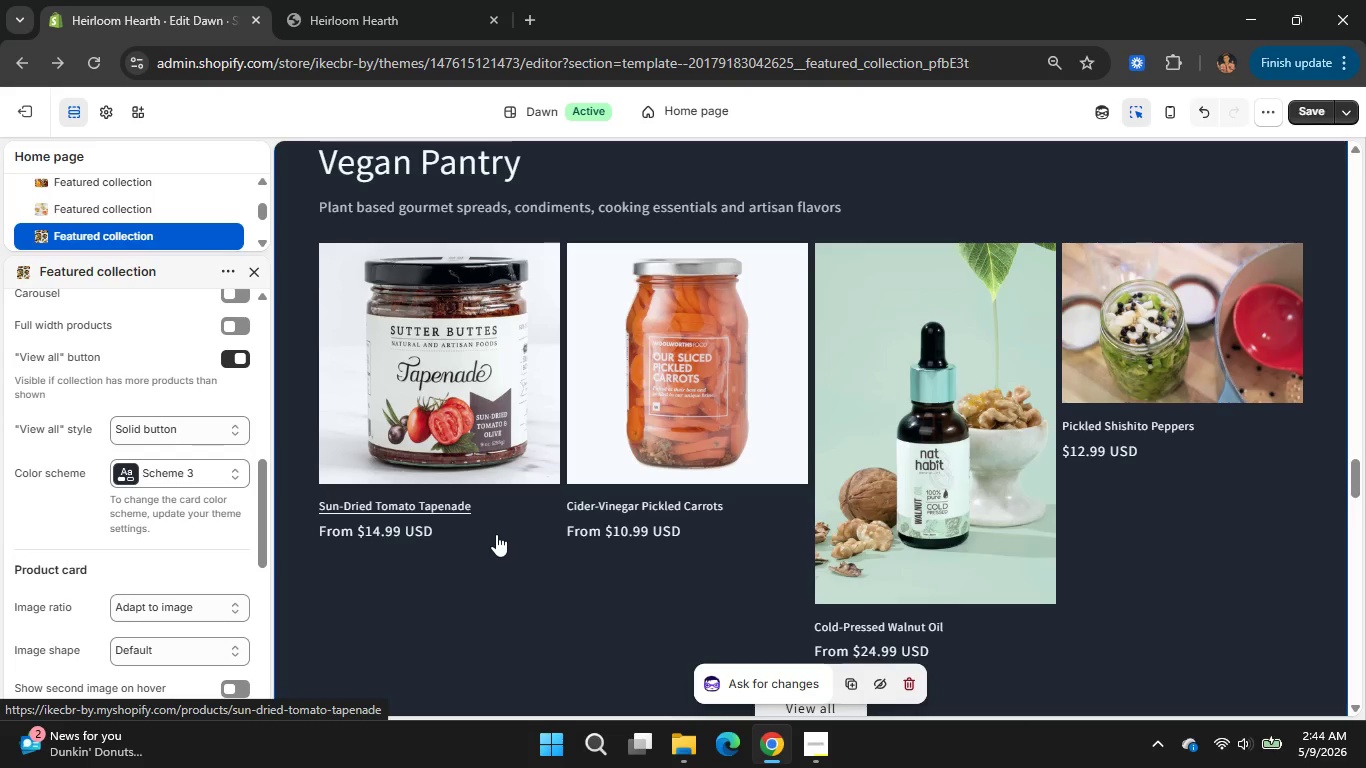 
scroll: coordinate [496, 534], scroll_direction: none, amount: 0.0
 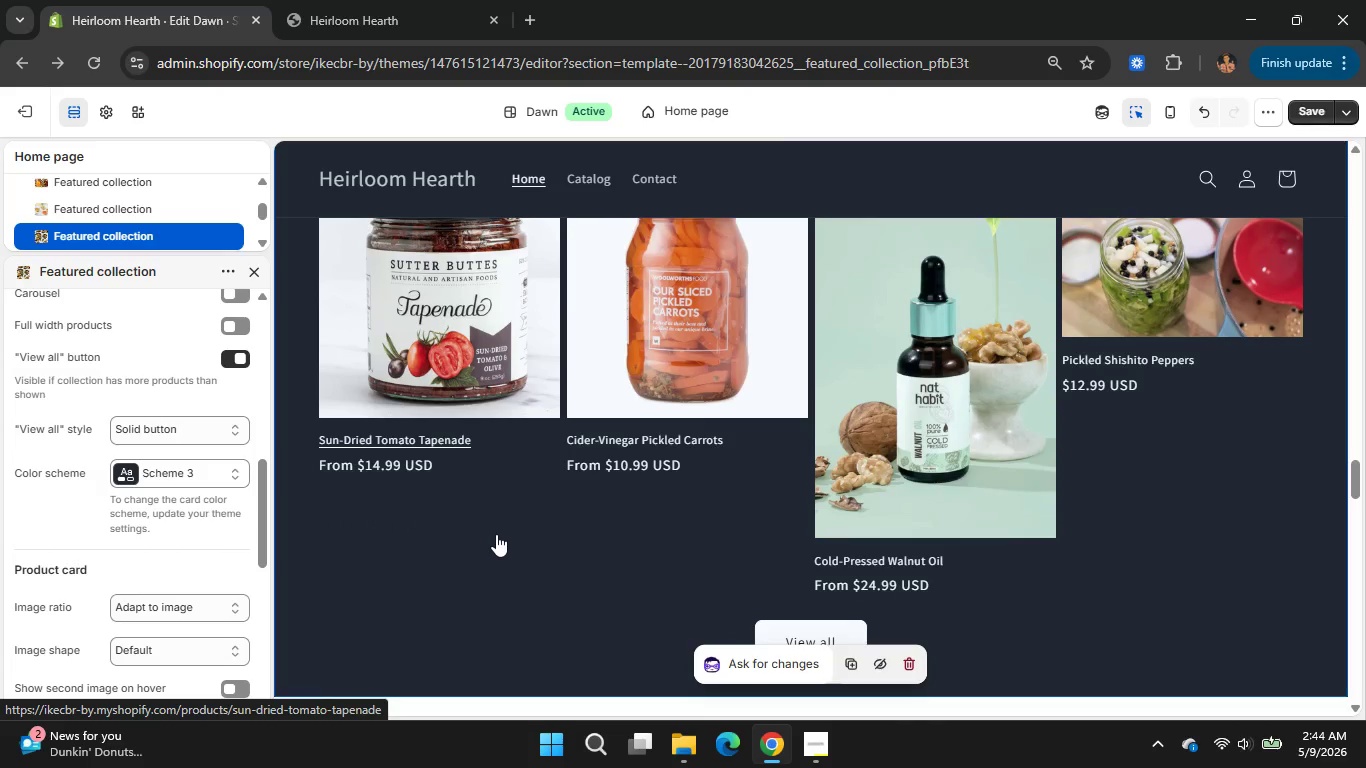 
scroll: coordinate [319, 584], scroll_direction: up, amount: 1.0
 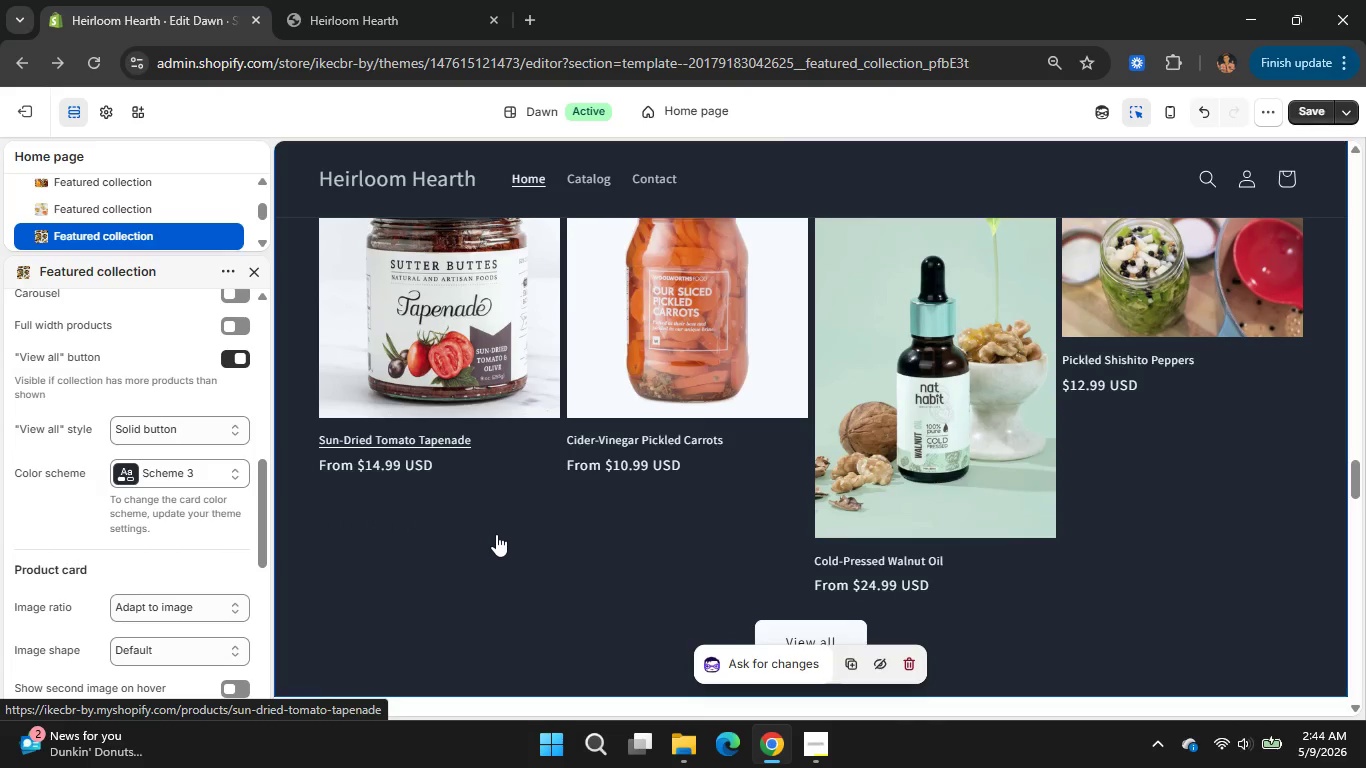 
scroll: coordinate [319, 584], scroll_direction: none, amount: 0.0
 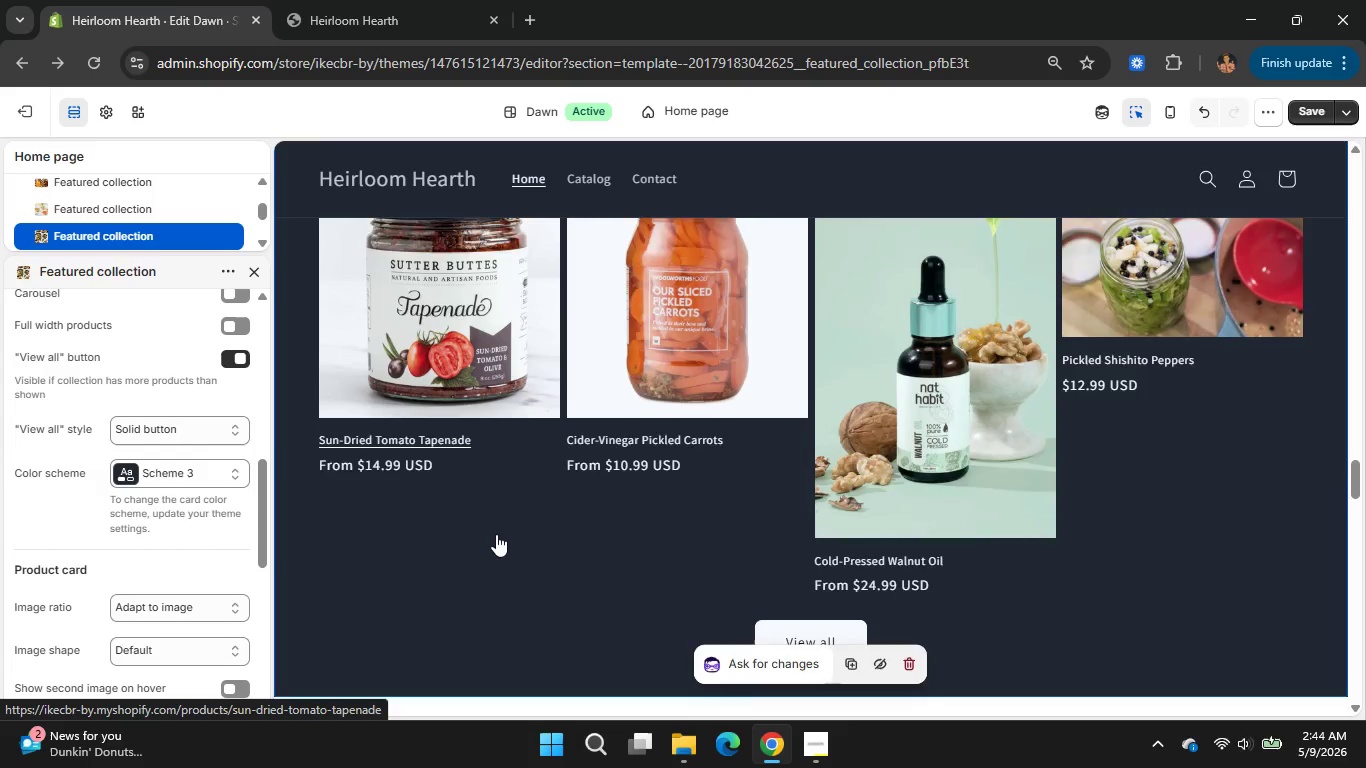 
scroll: coordinate [319, 584], scroll_direction: down, amount: 4.0
 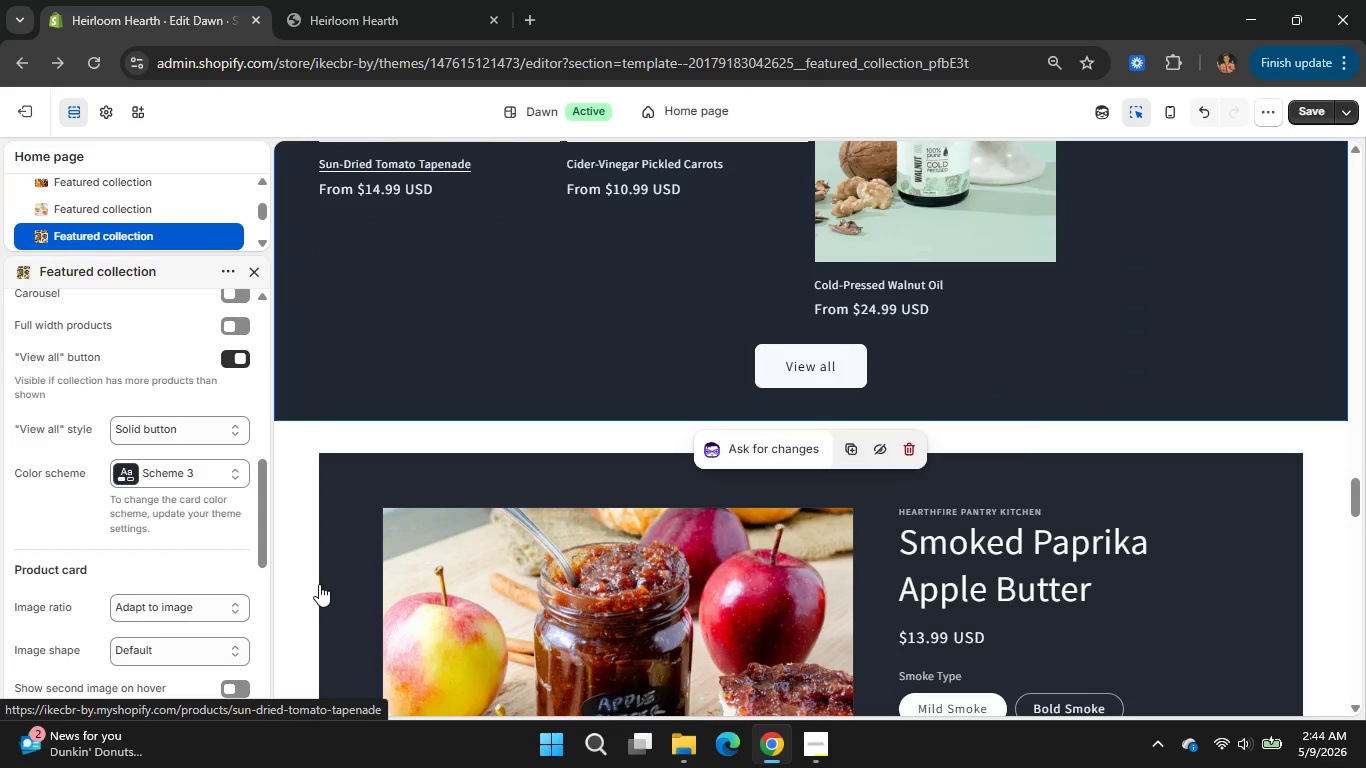 
scroll: coordinate [319, 584], scroll_direction: none, amount: 0.0
 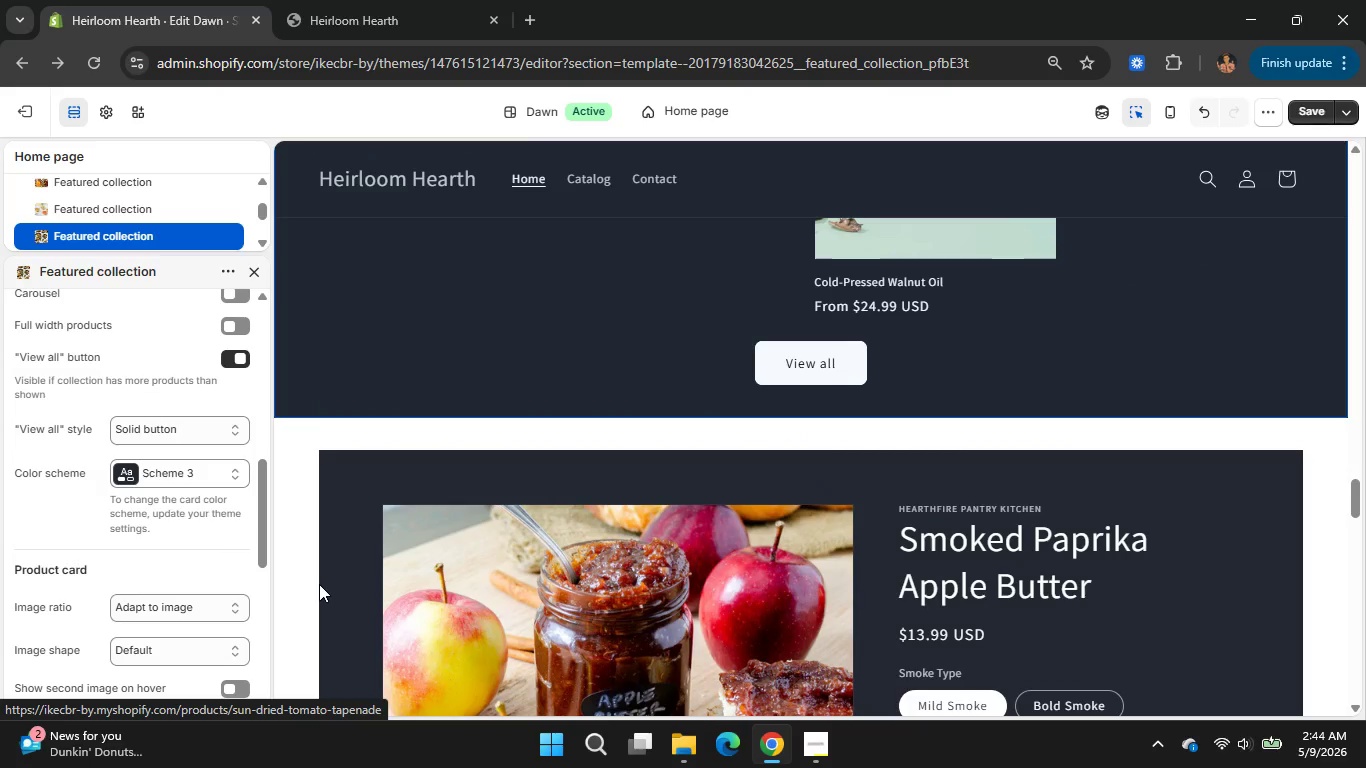 
left_click([826, 743])